 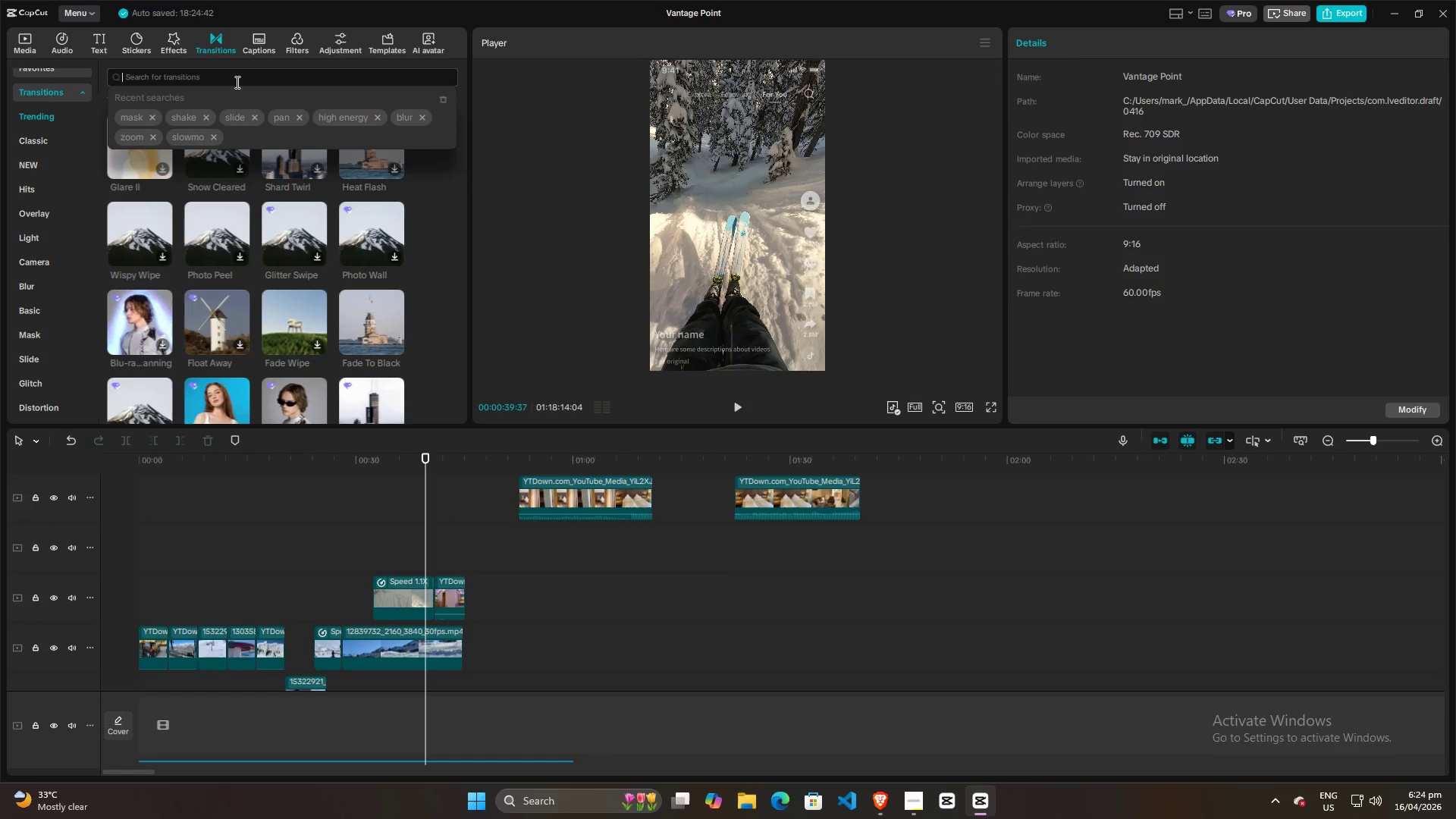 
type(mask)
 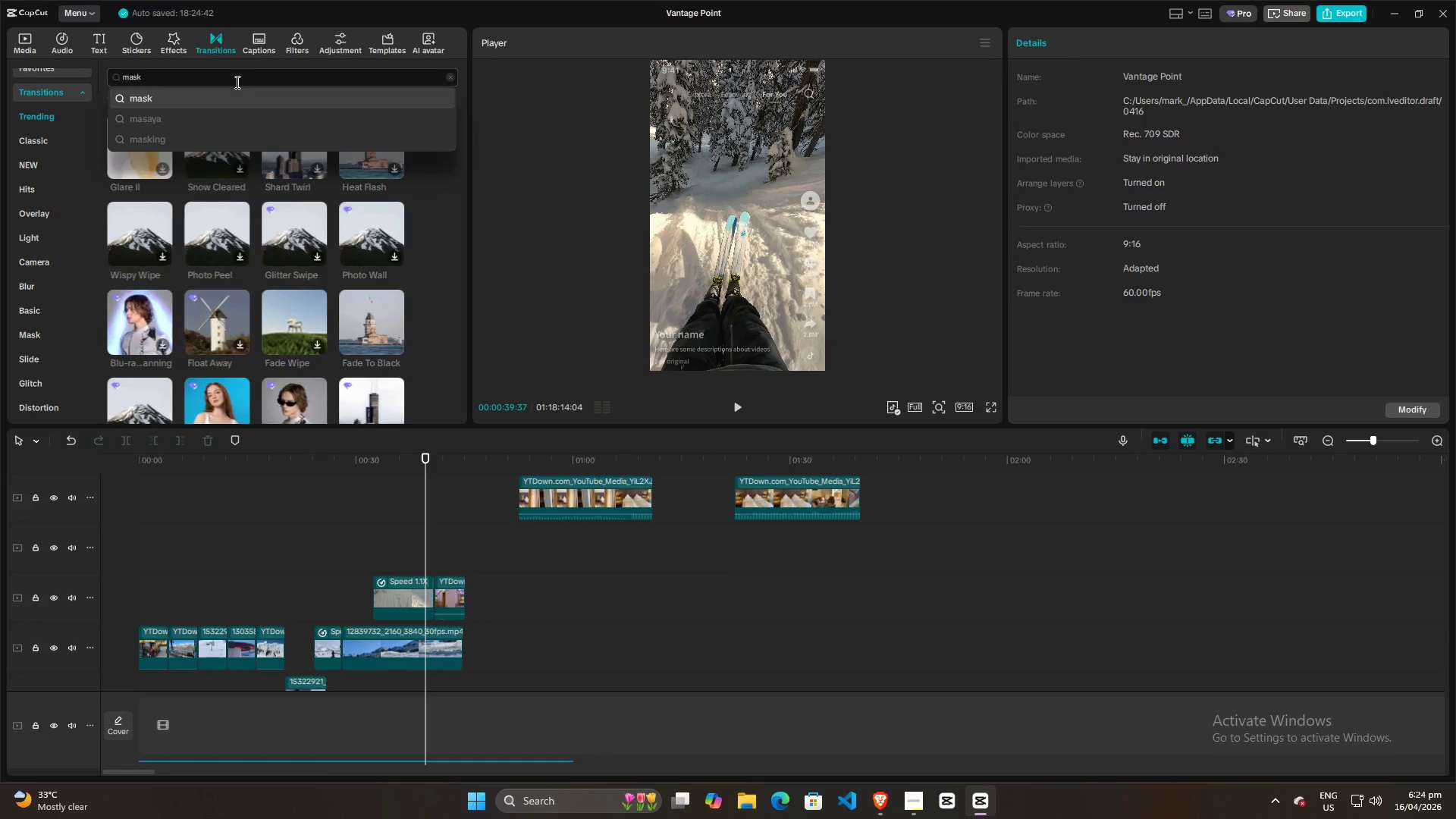 
key(Enter)
 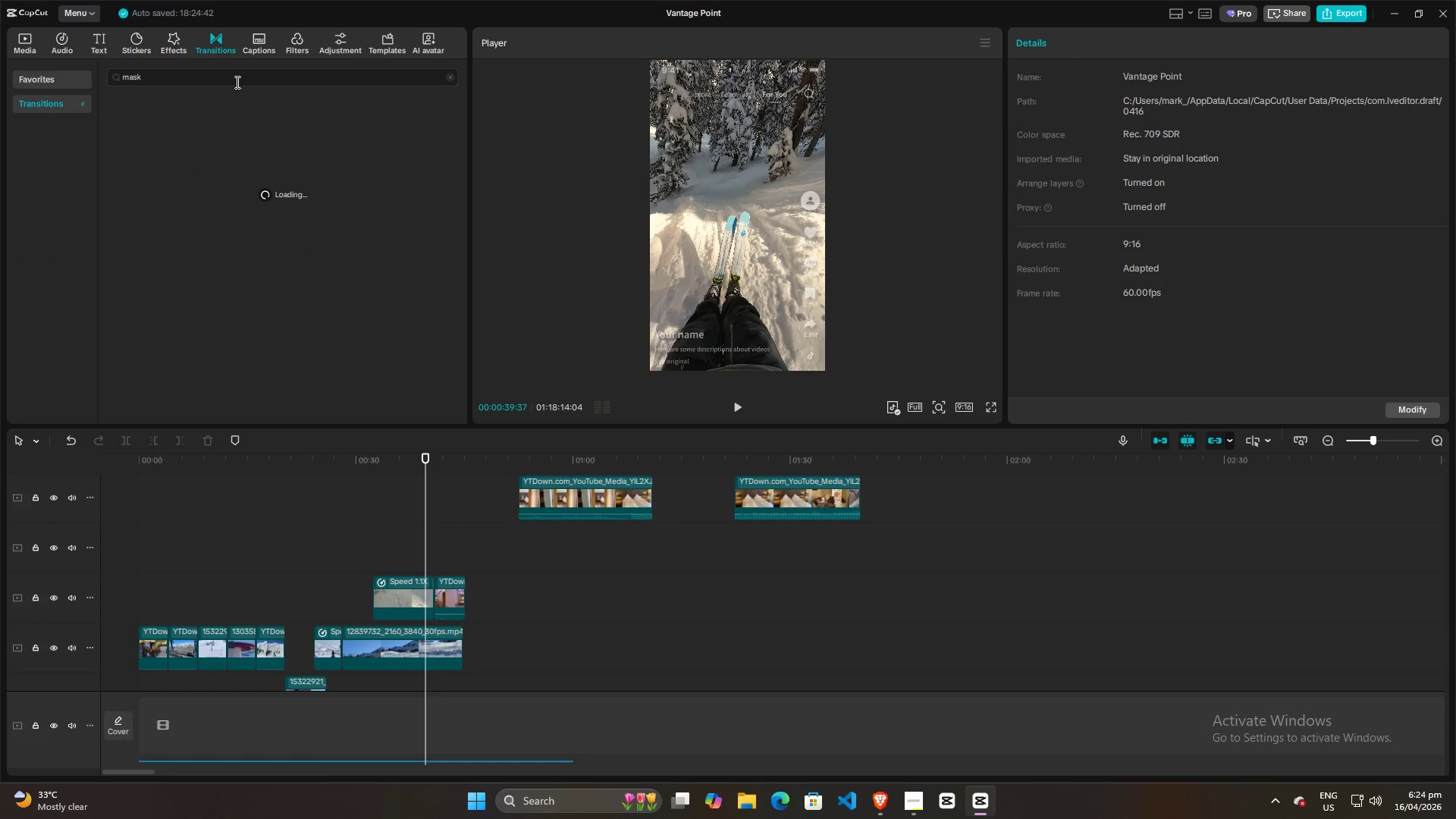 
key(Alt+AltLeft)
 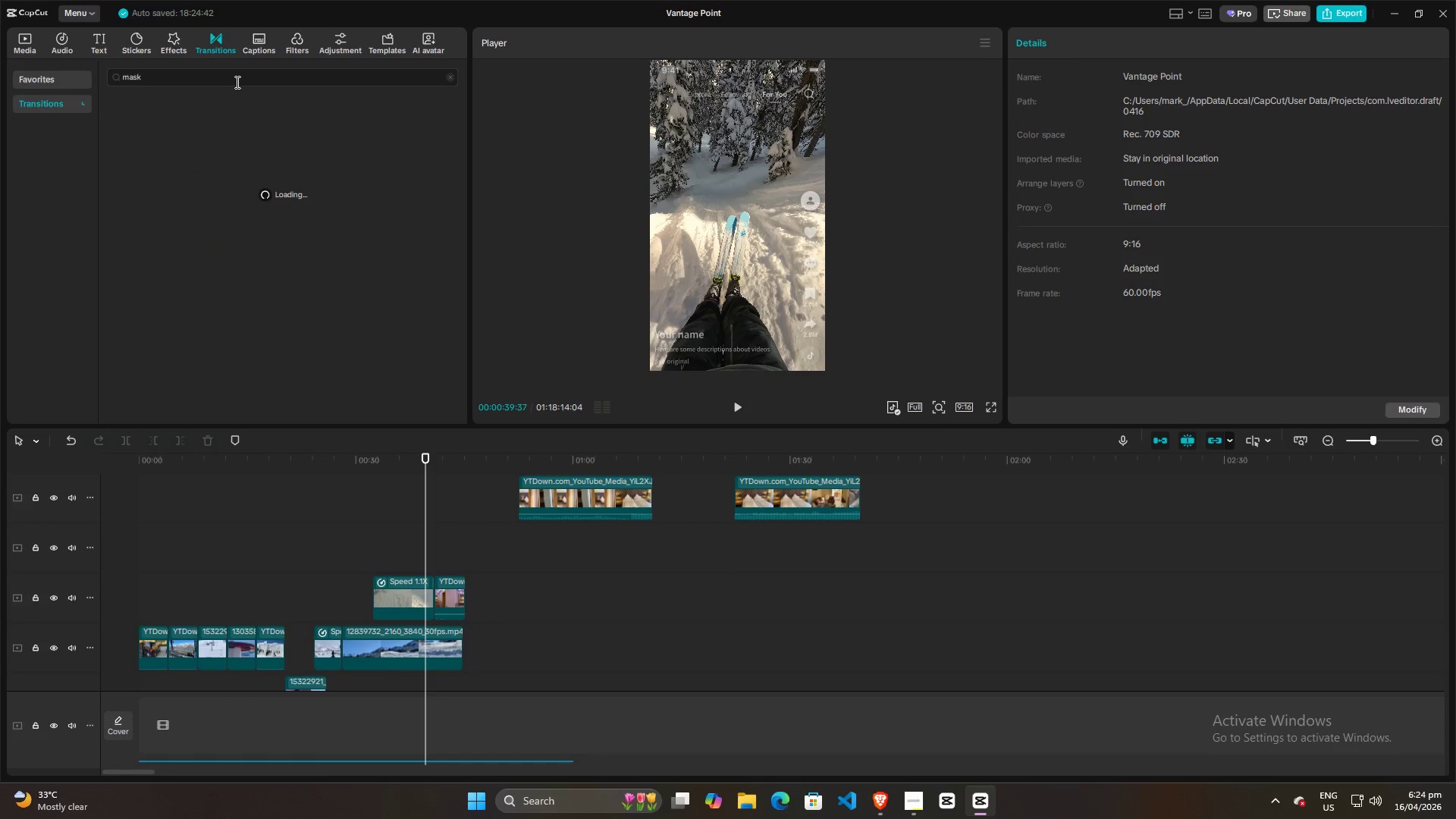 
key(Alt+Tab)